 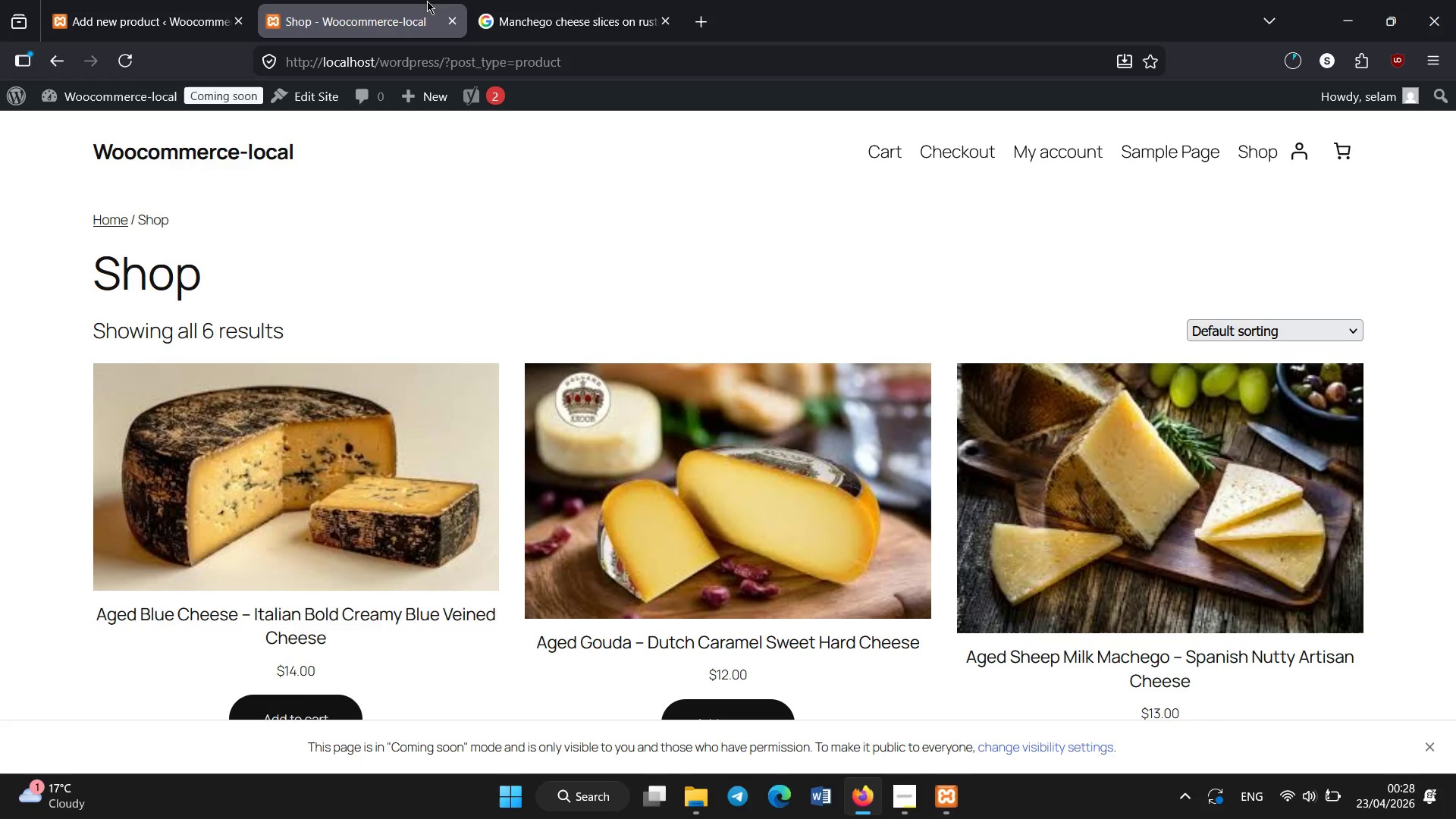 
left_click([575, 175])
 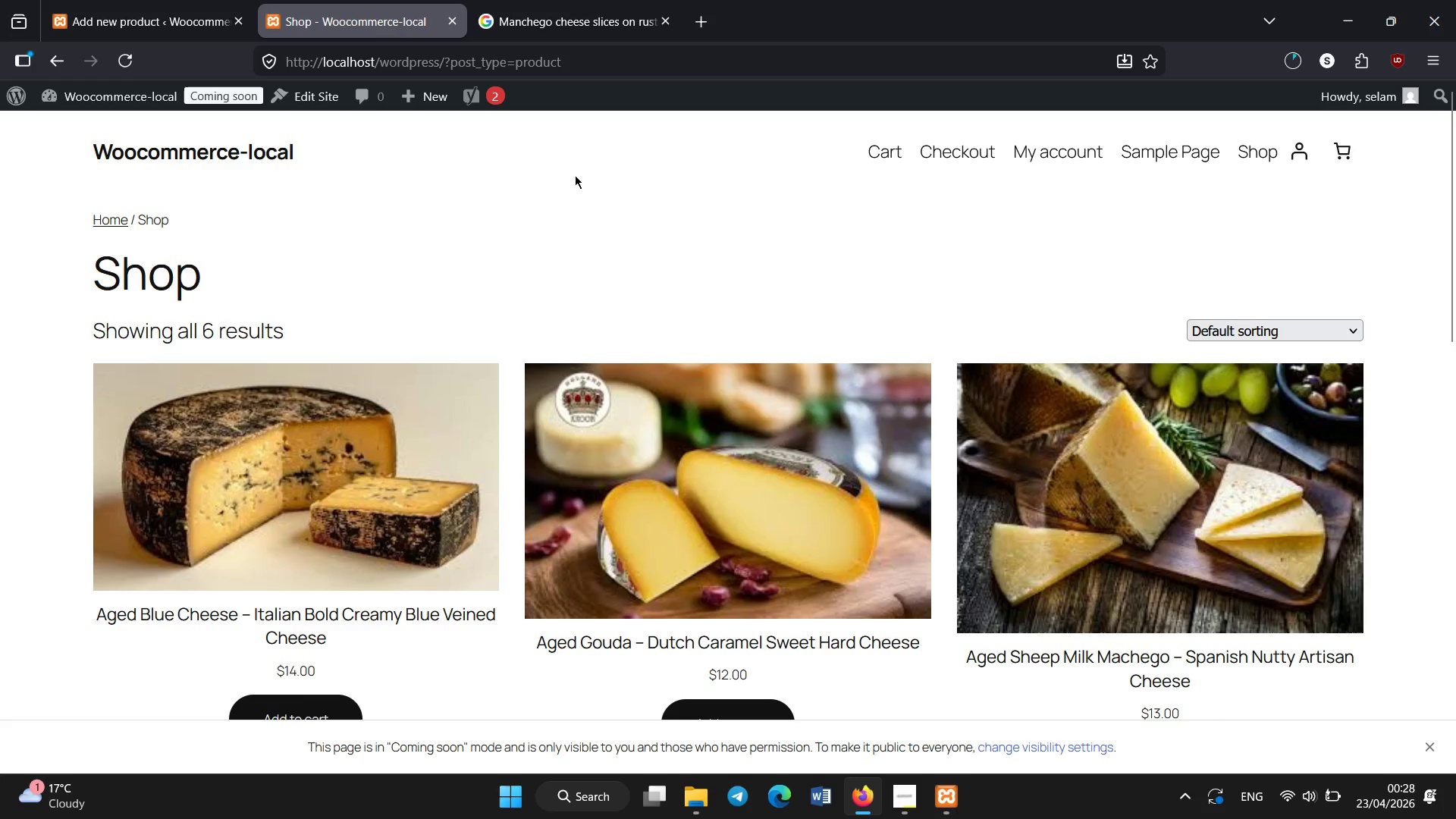 
key(Control+Shift+R)
 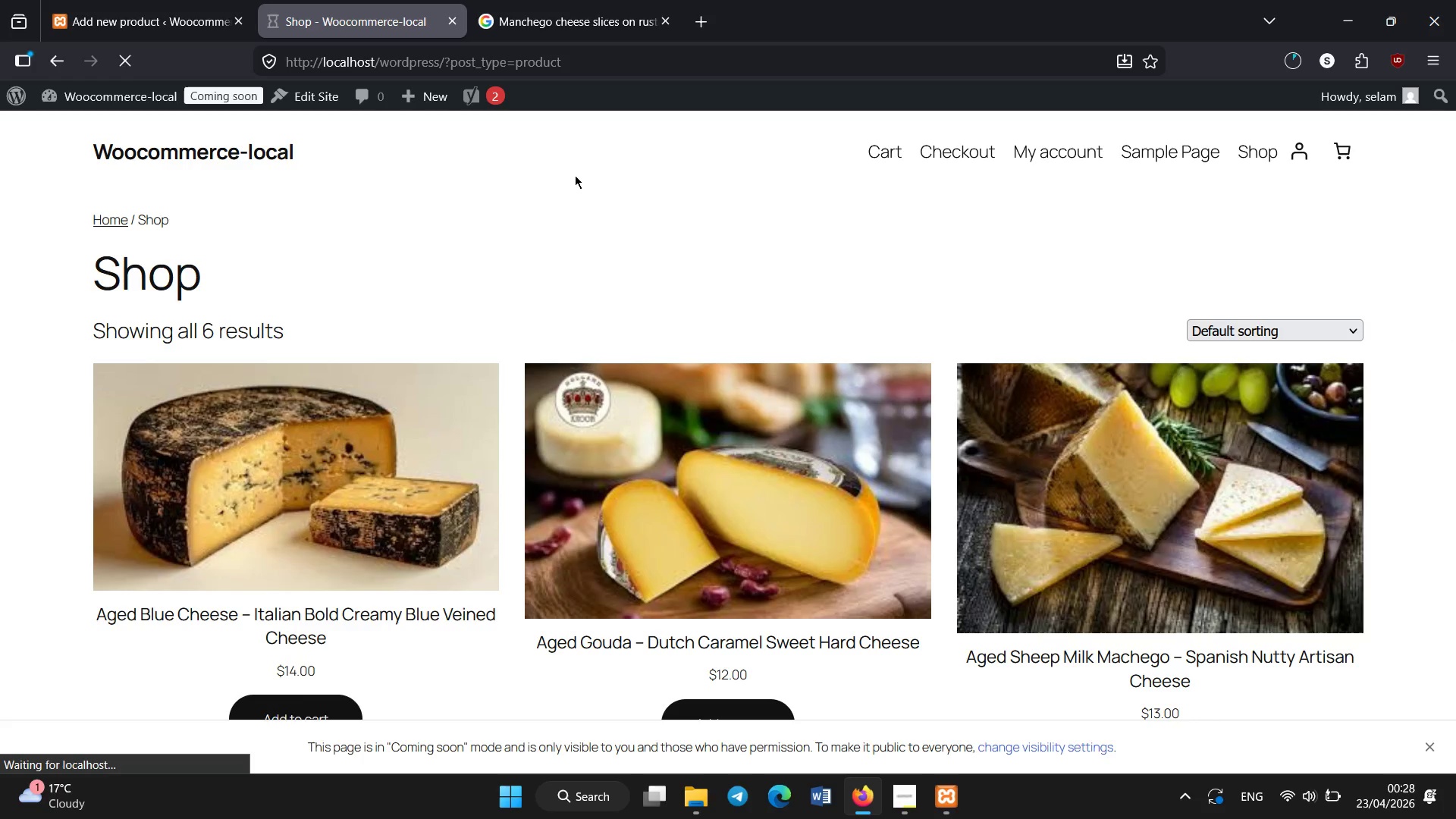 
wait(8.62)
 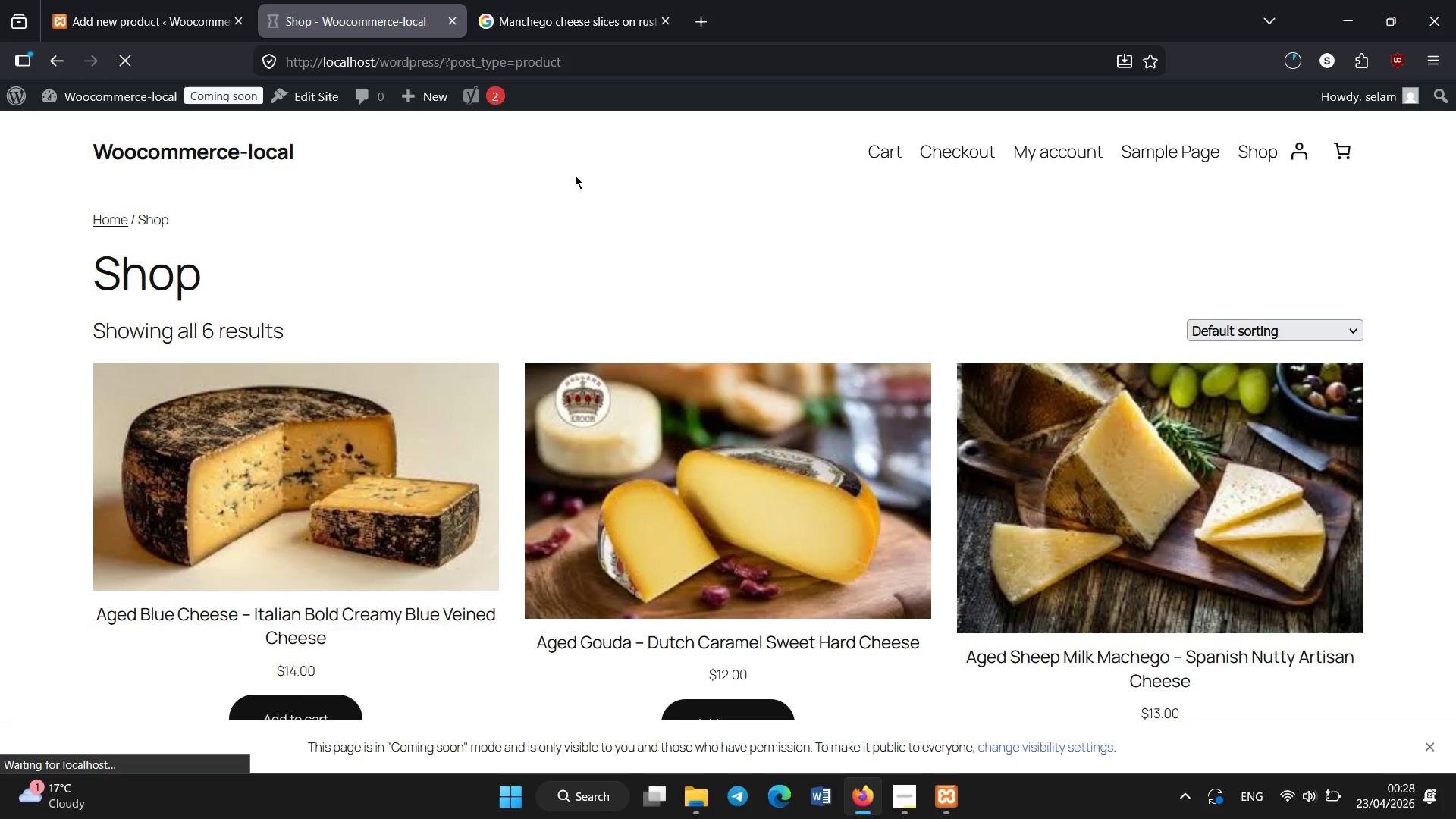 
left_click([944, 813])
 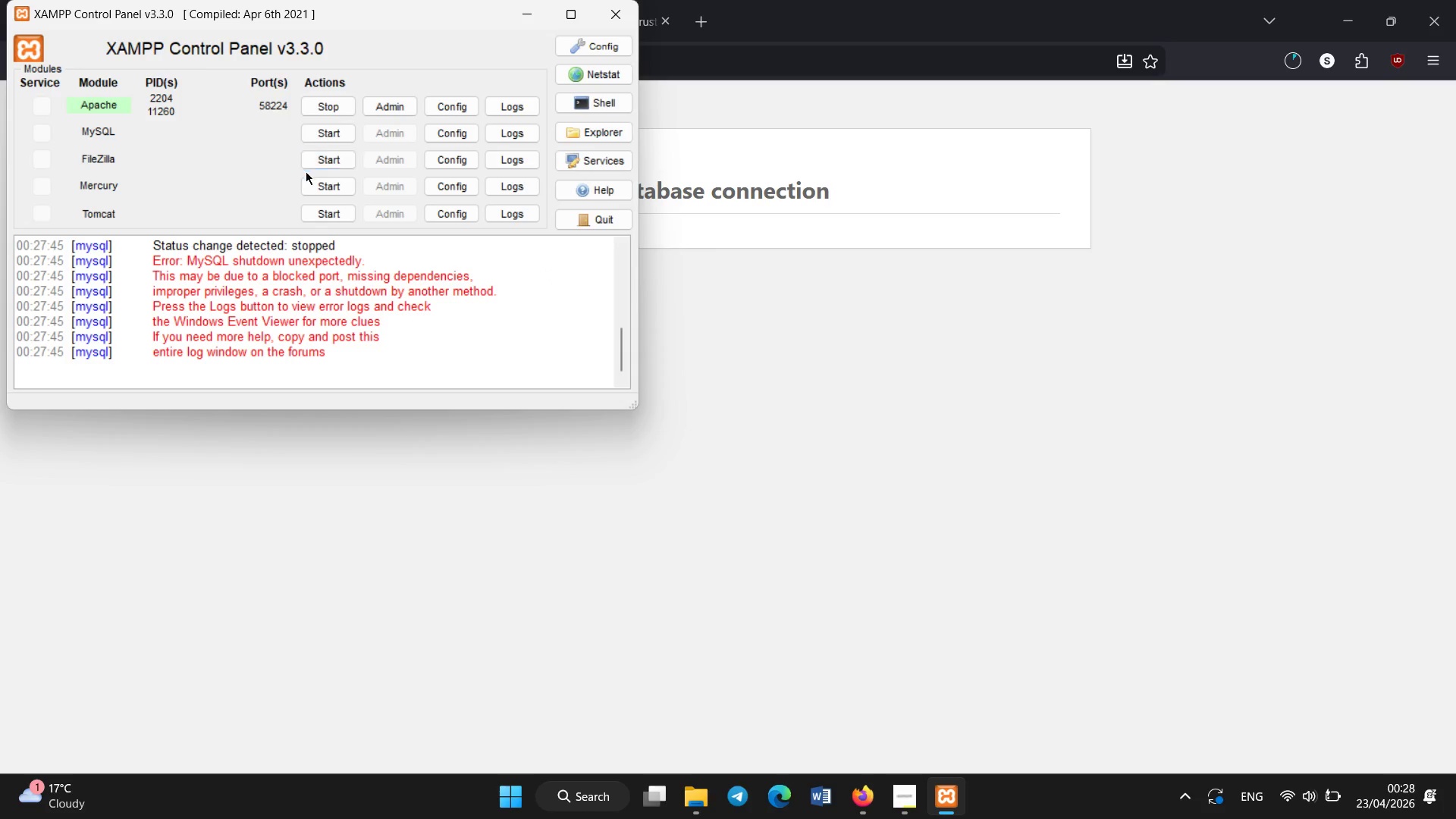 
left_click([322, 137])
 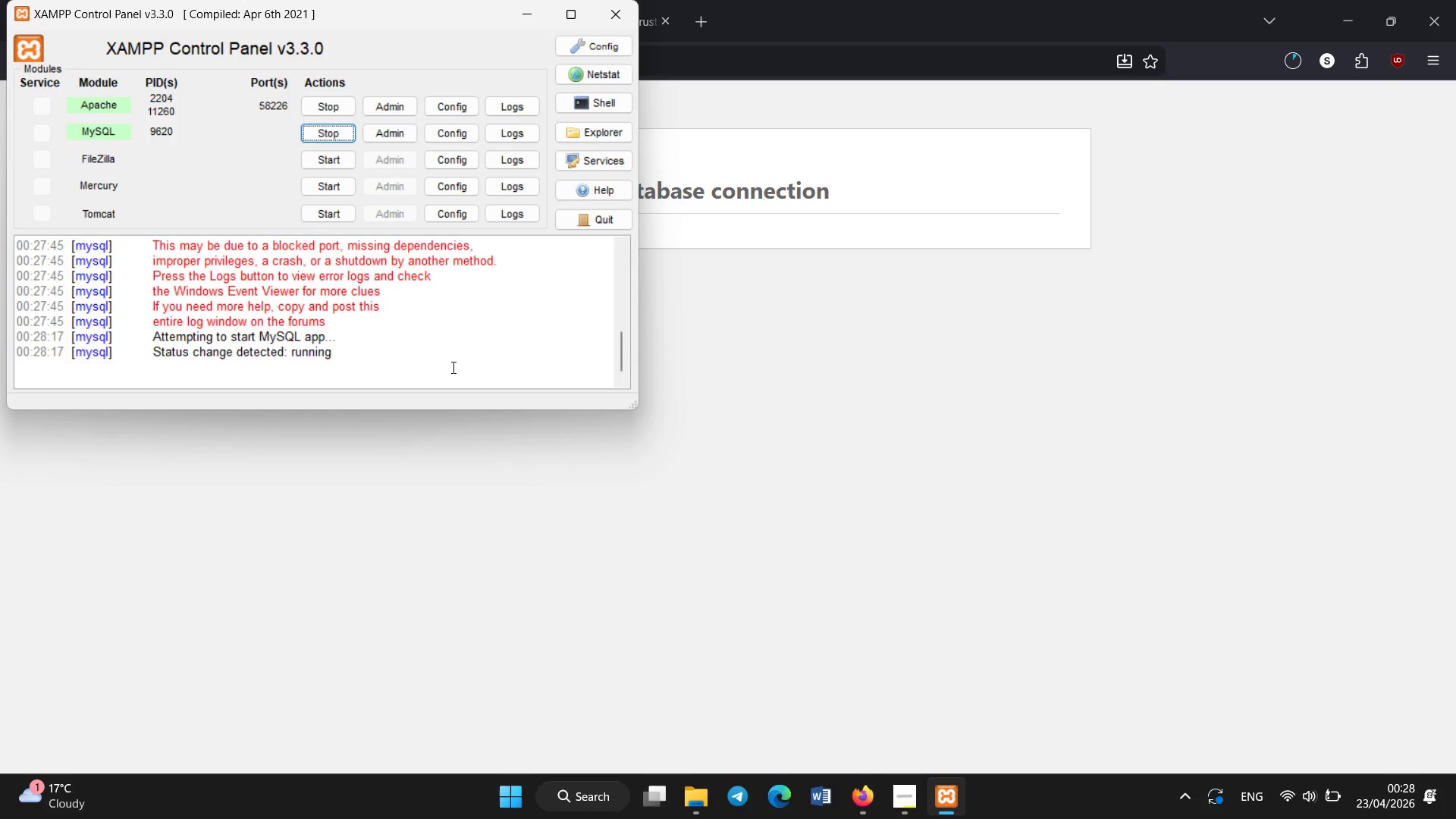 
wait(8.98)
 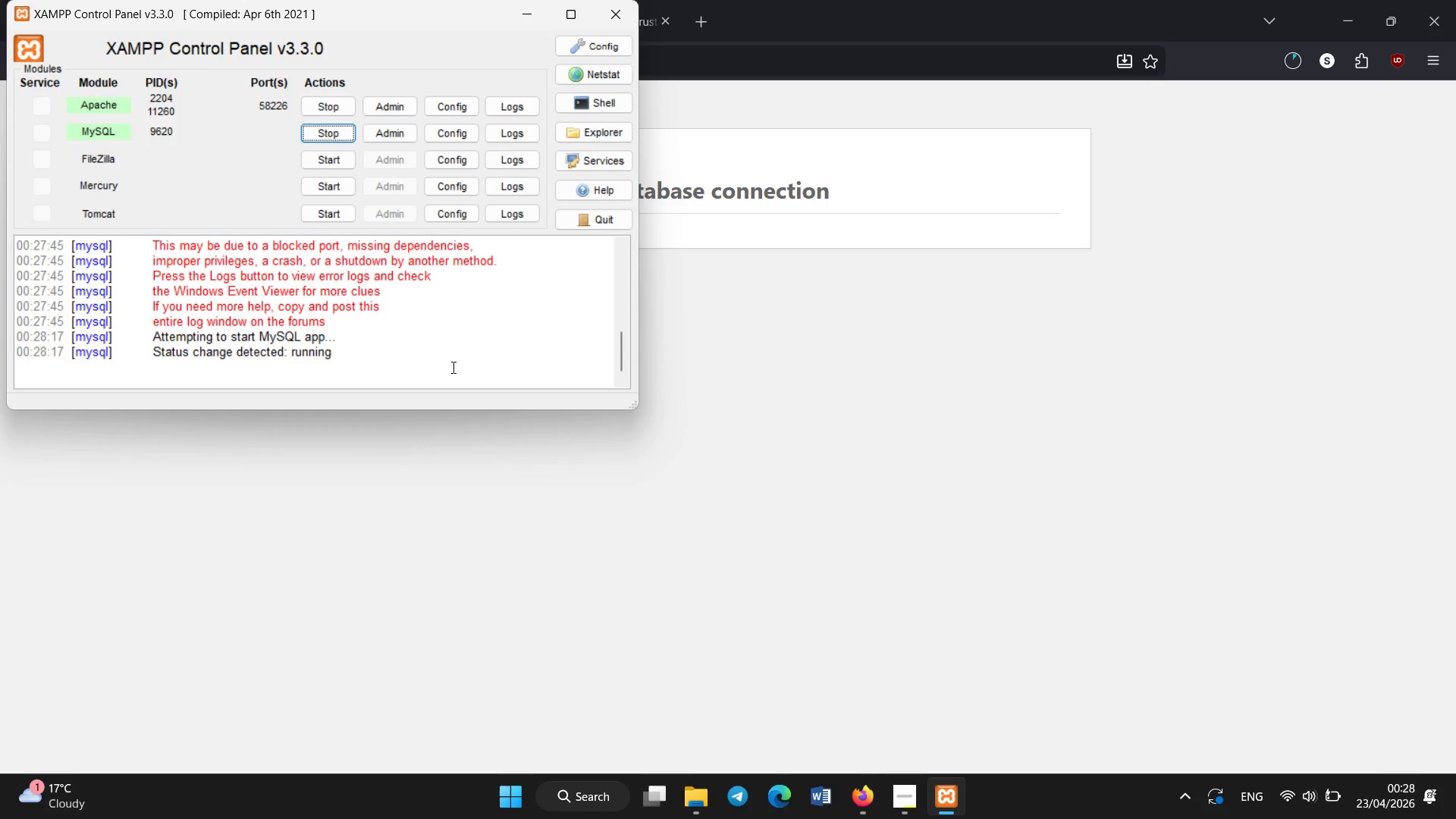 
left_click([689, 293])
 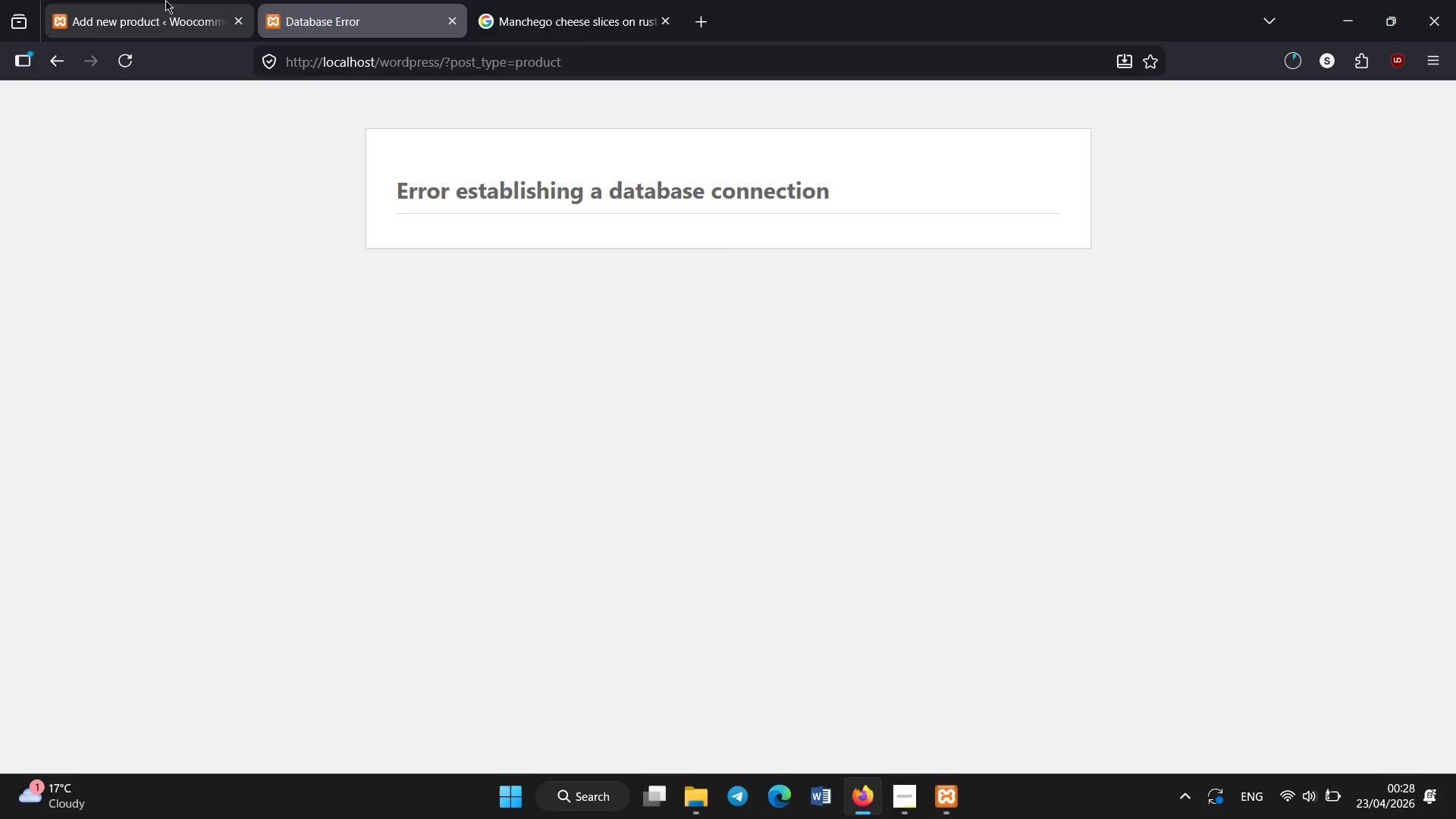 